 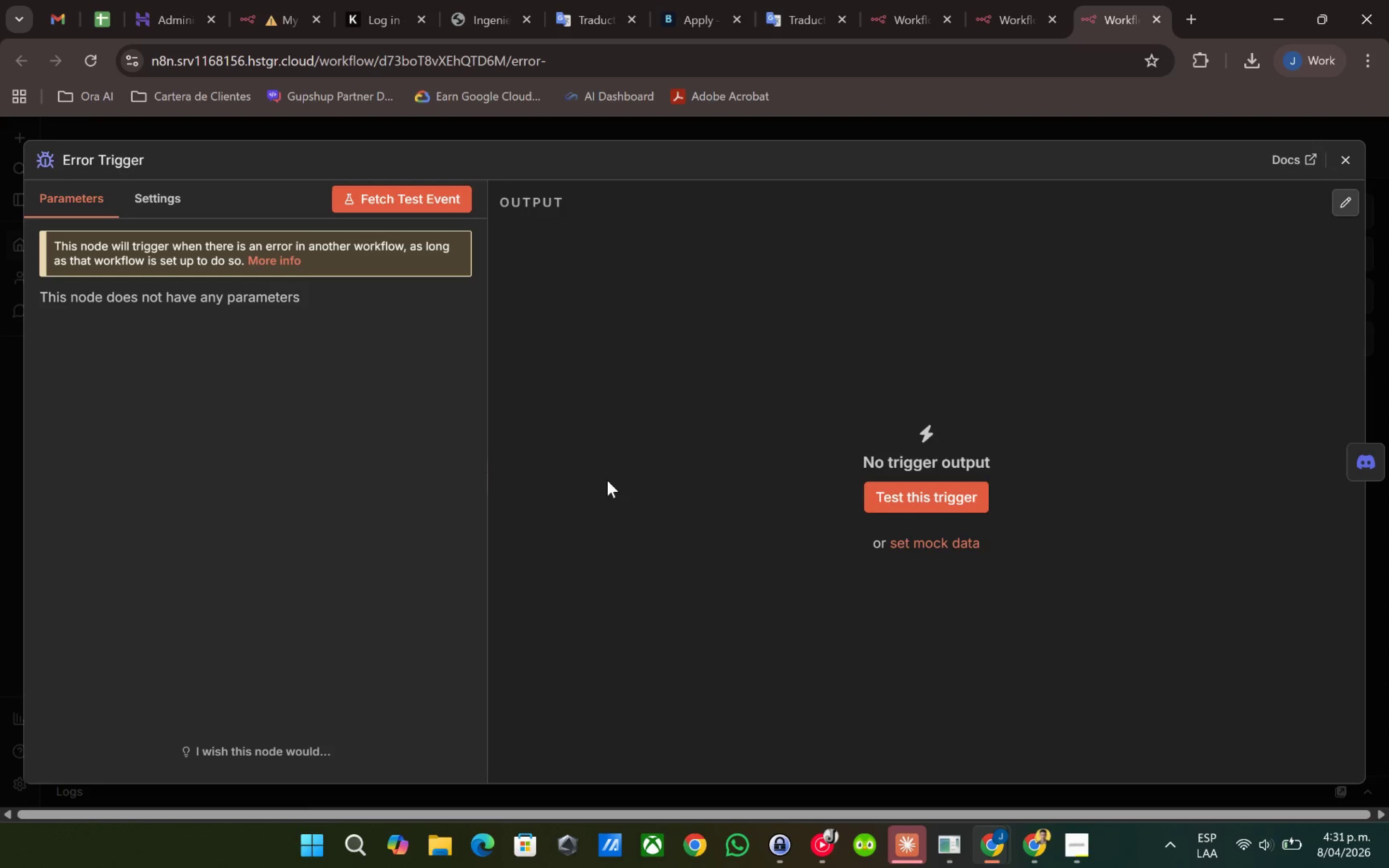 
key(Escape)
 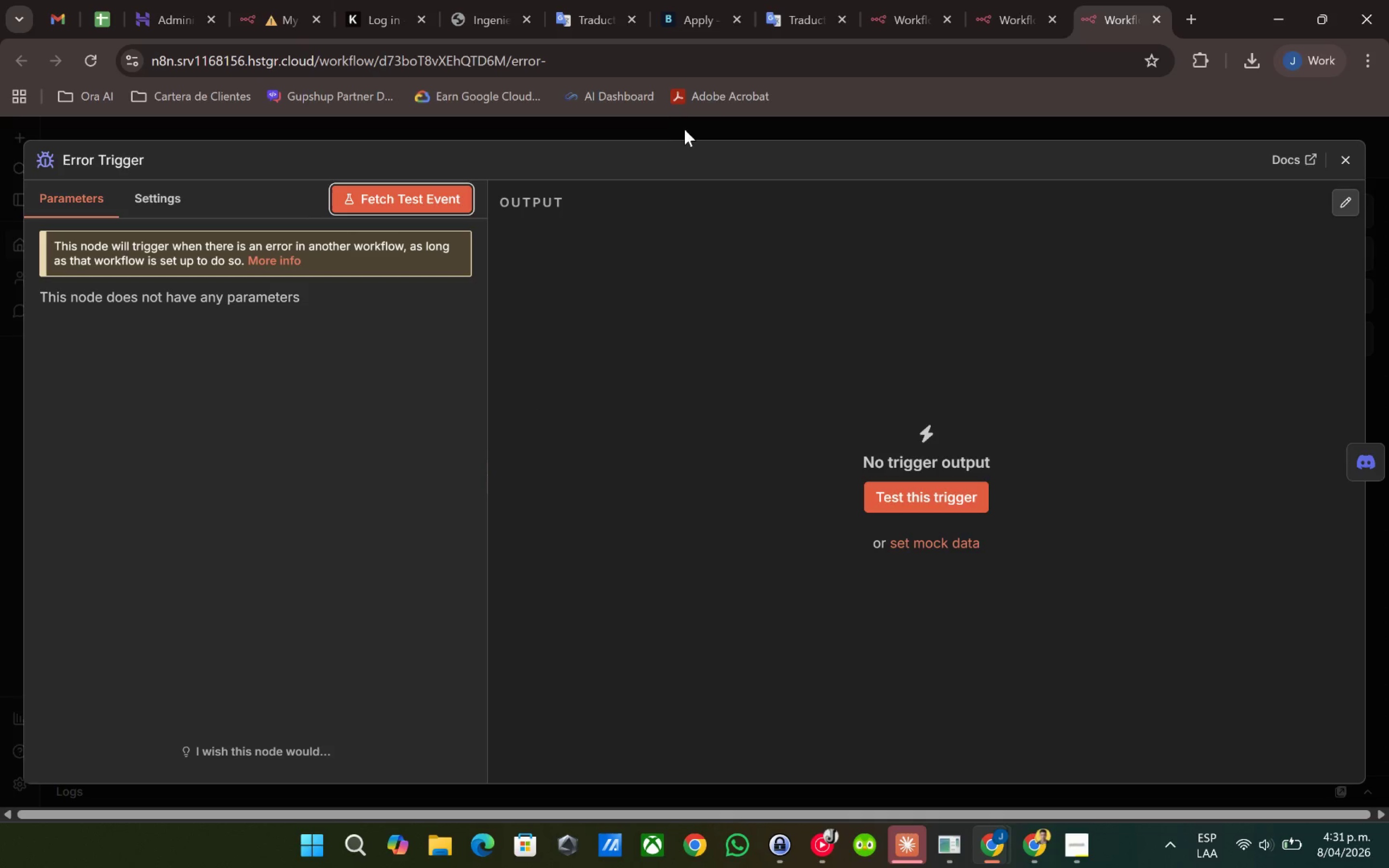 
left_click([678, 131])
 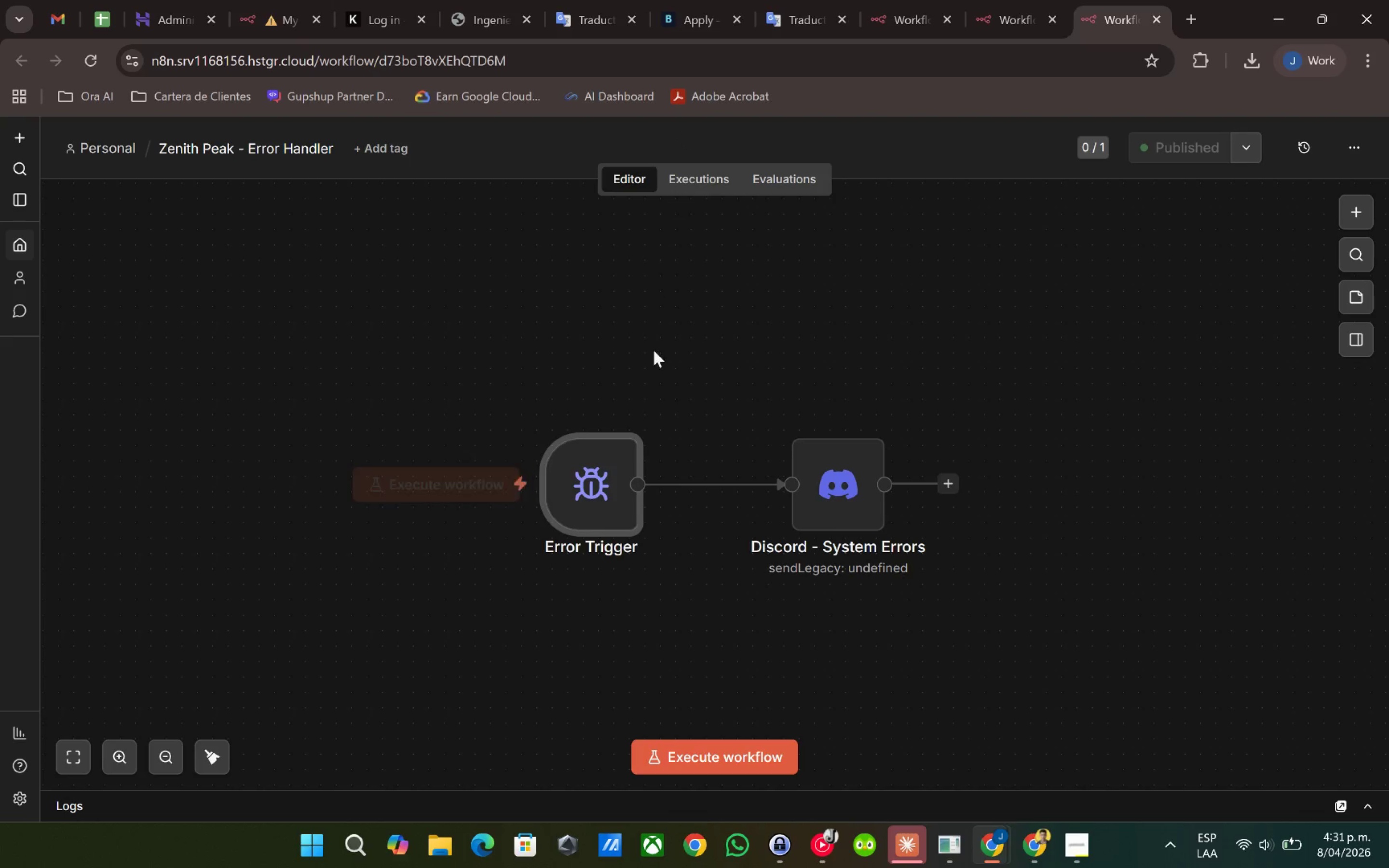 
key(Alt+AltLeft)
 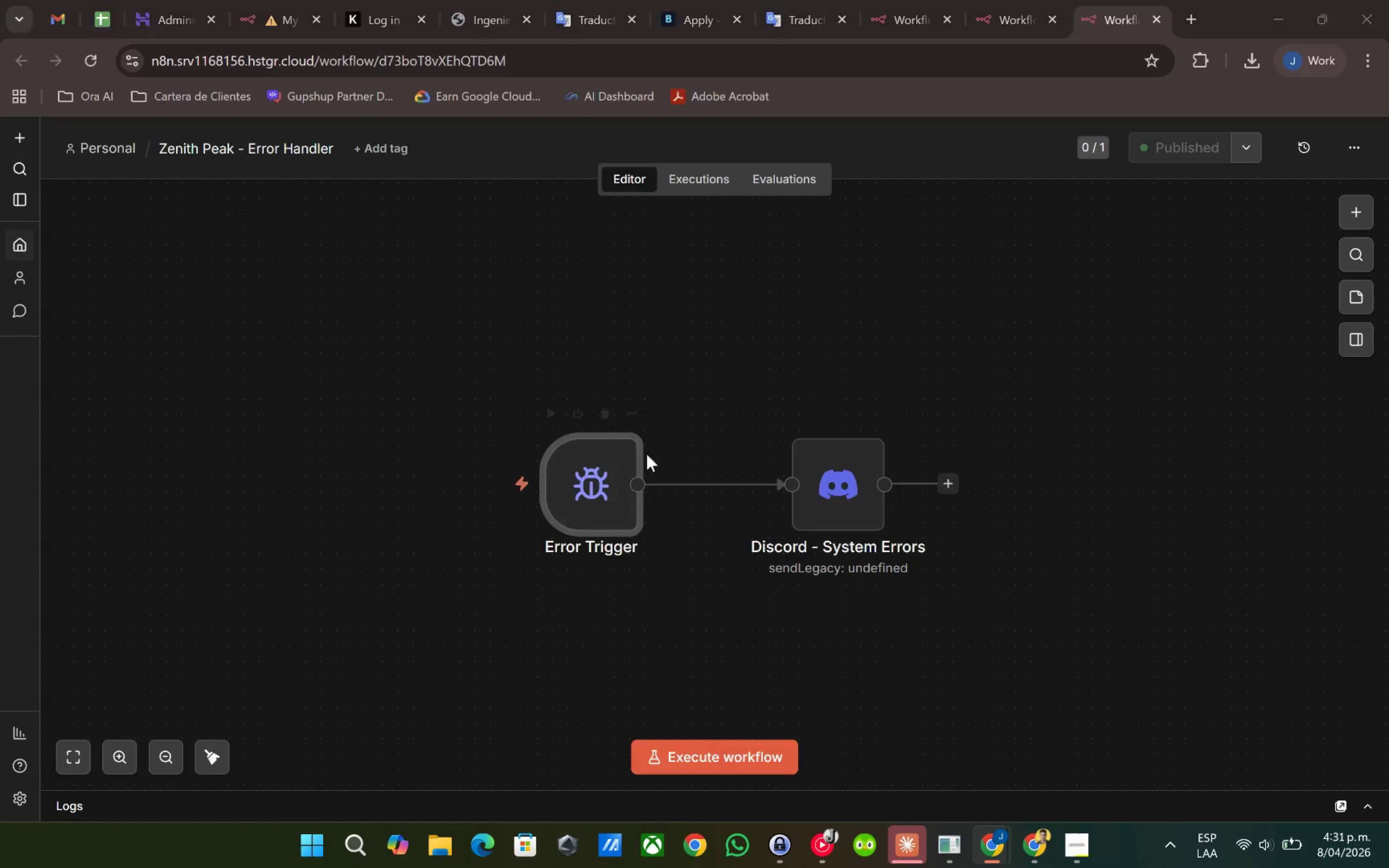 
key(Alt+Tab)